 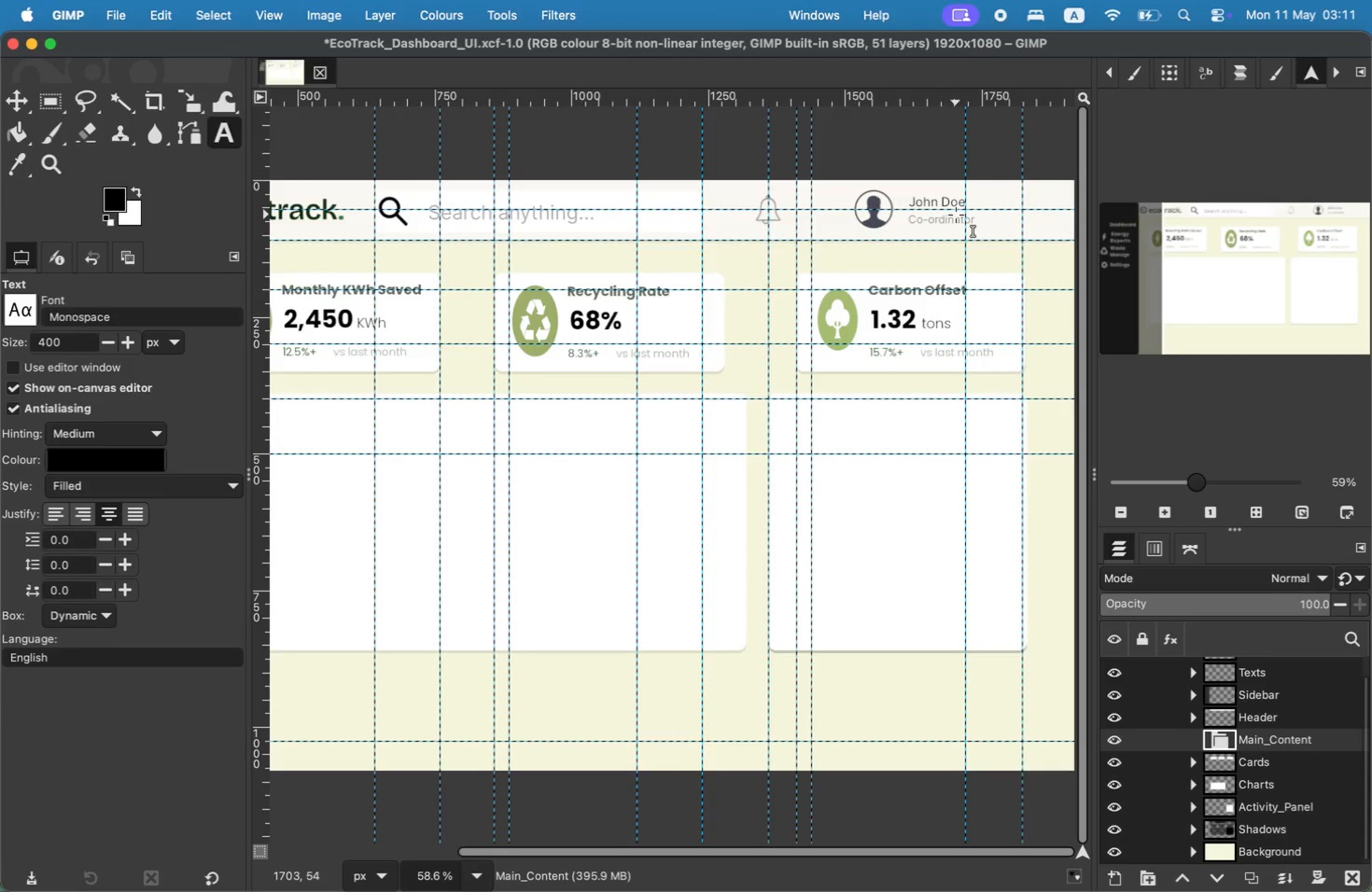 
left_click([927, 207])
 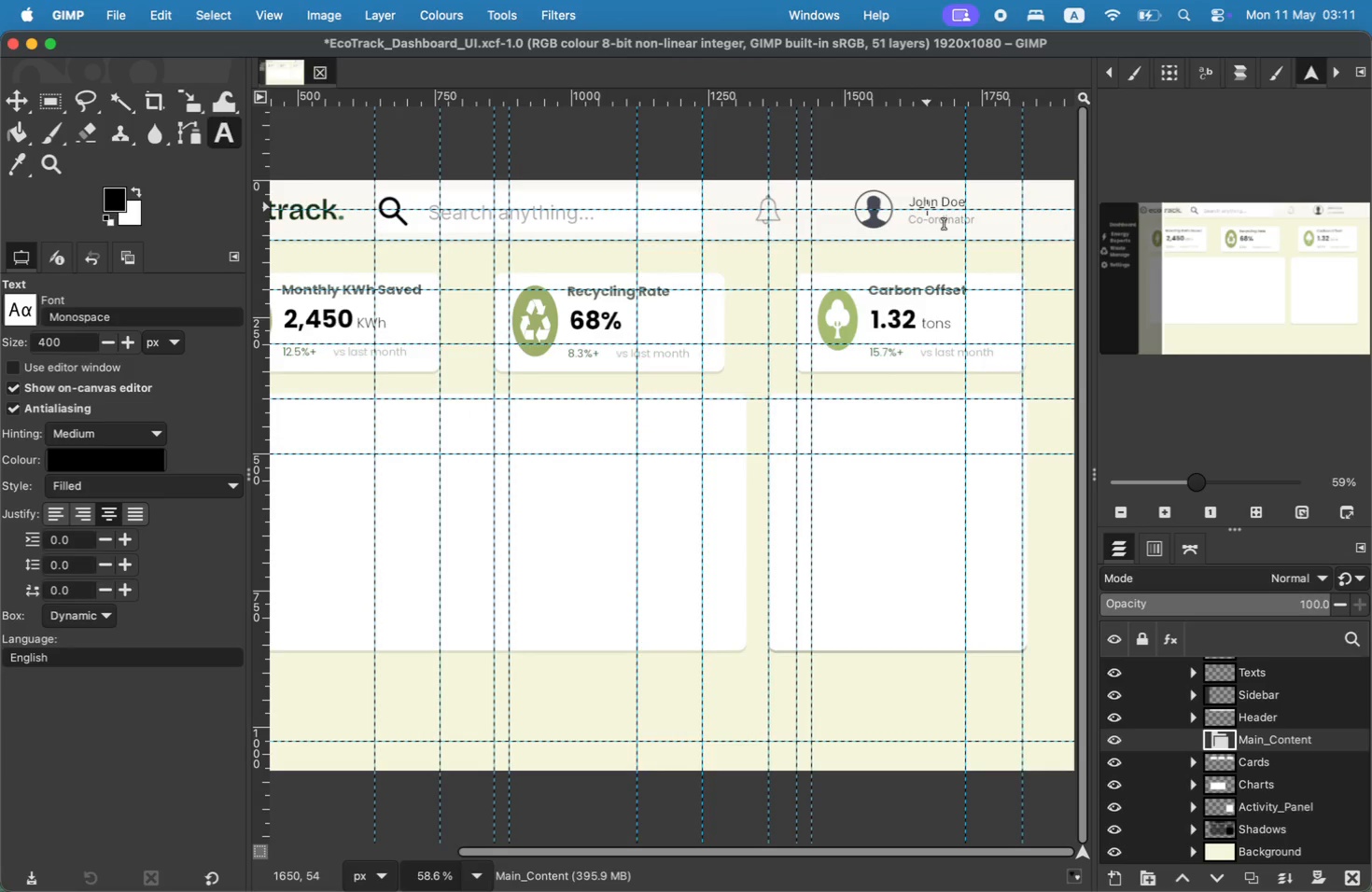 
key(Meta+Z)
 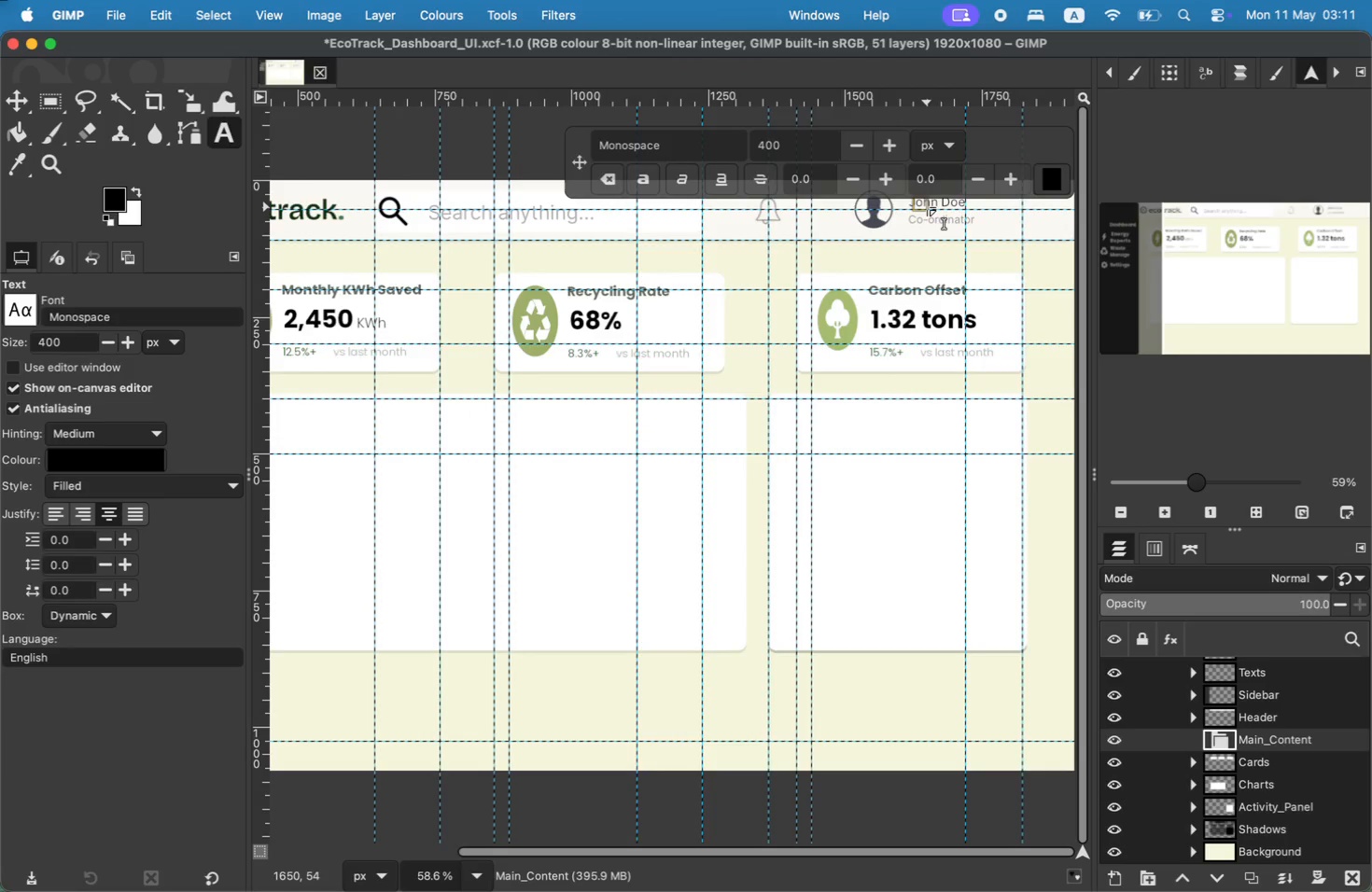 
key(Meta+Y)
 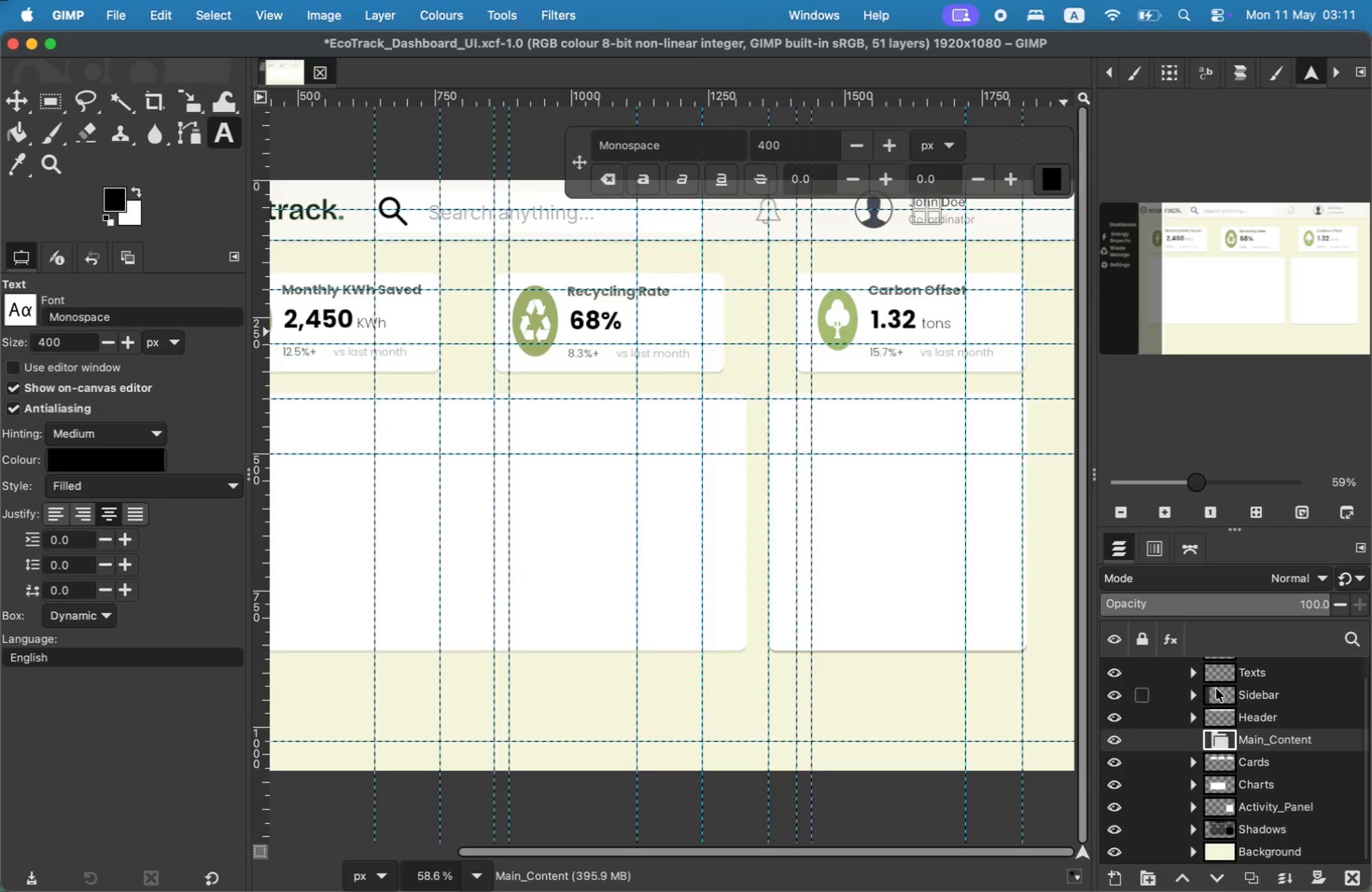 
left_click([1197, 670])
 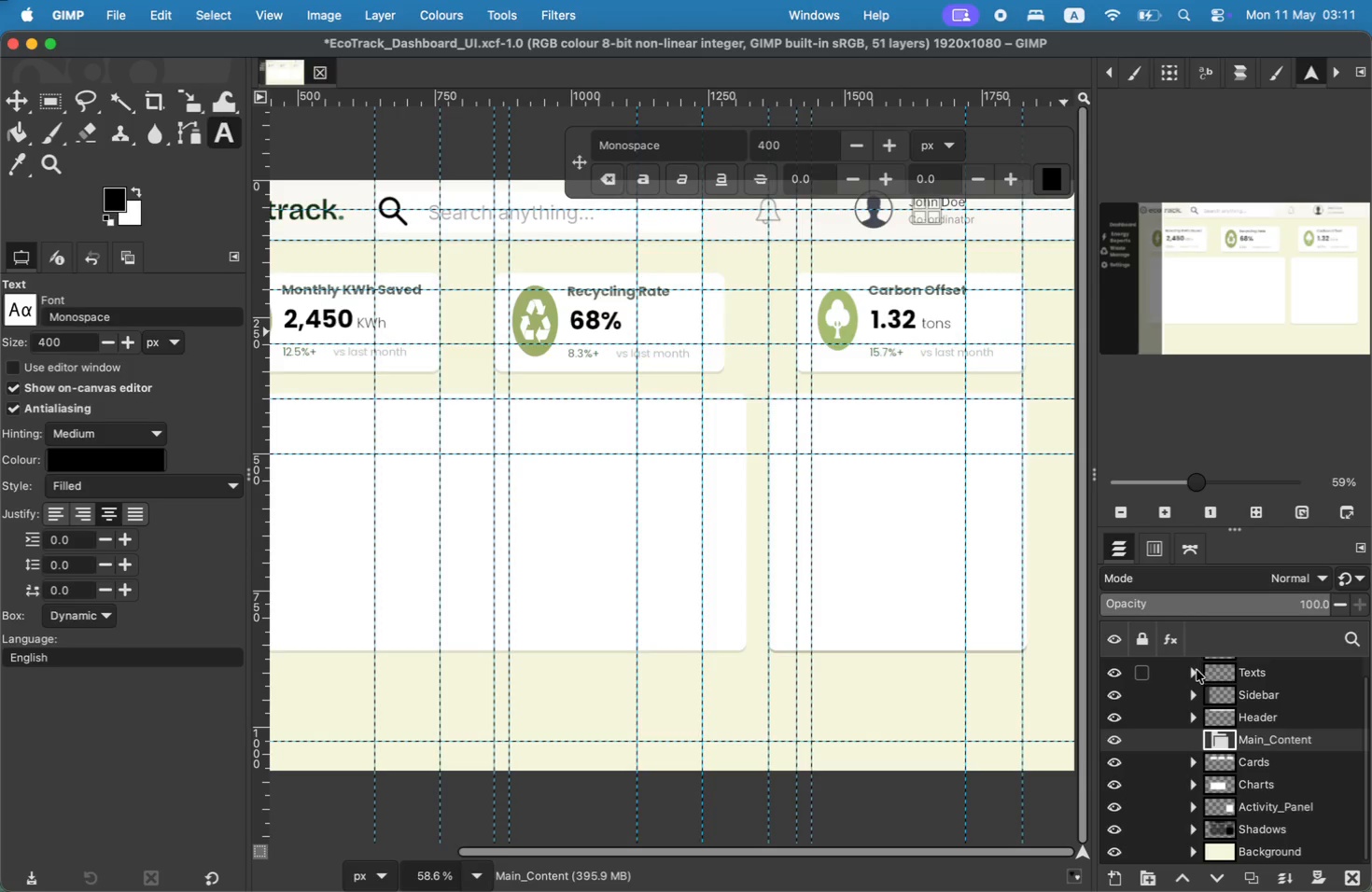 
scroll: coordinate [1278, 770], scroll_direction: down, amount: 29.0
 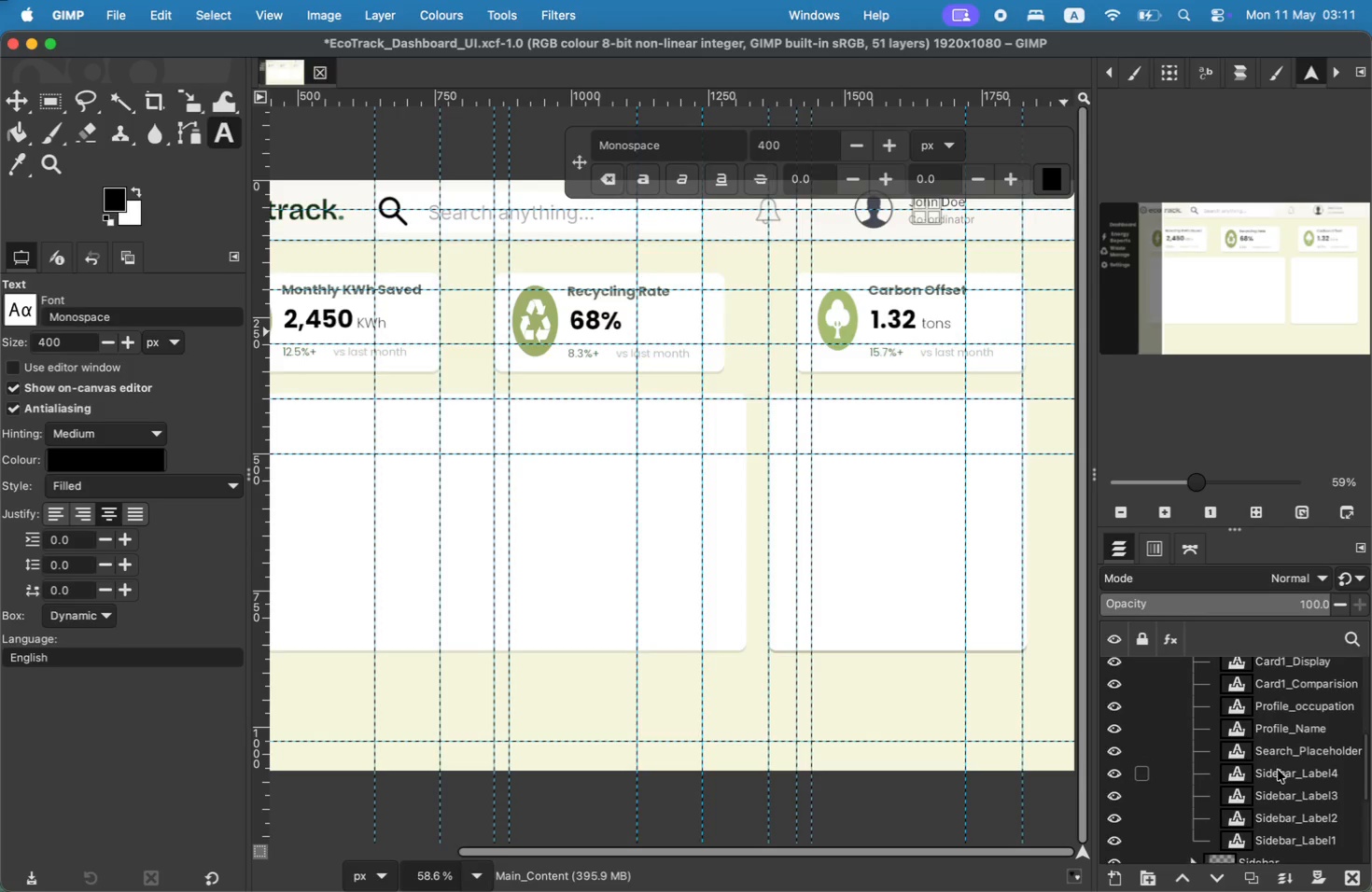 
left_click([1286, 751])
 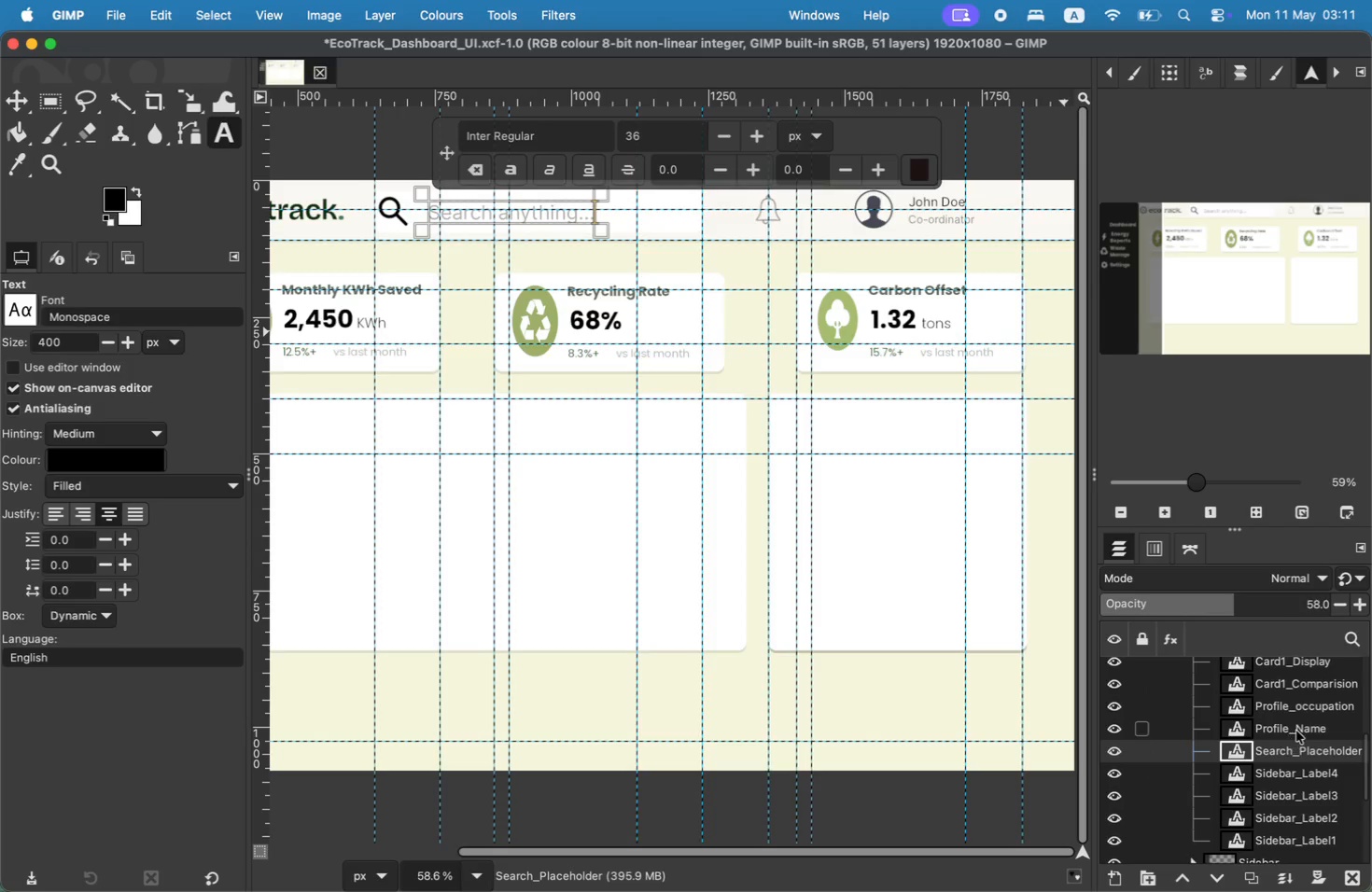 
left_click([1296, 730])
 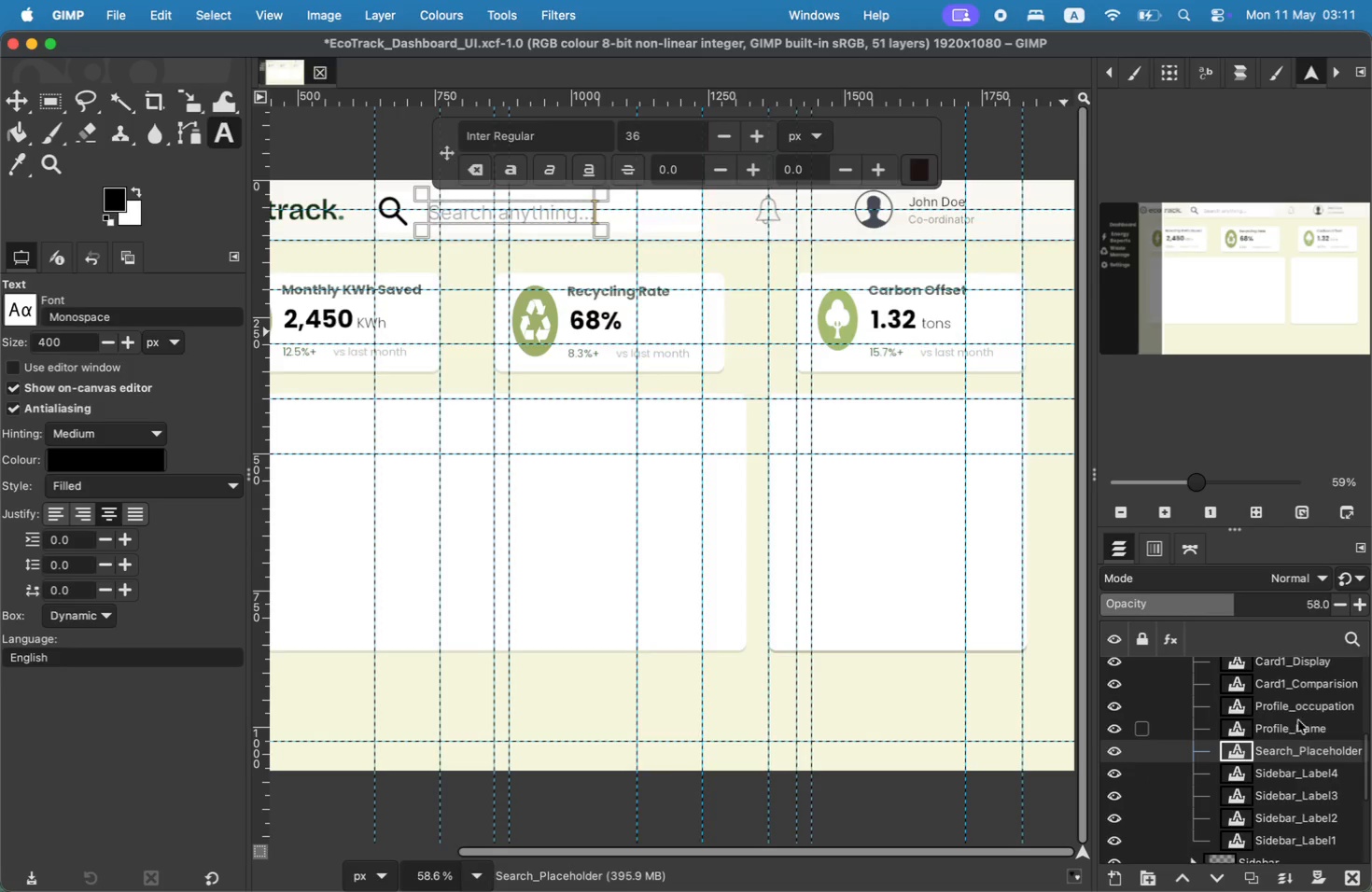 
left_click([1304, 707])
 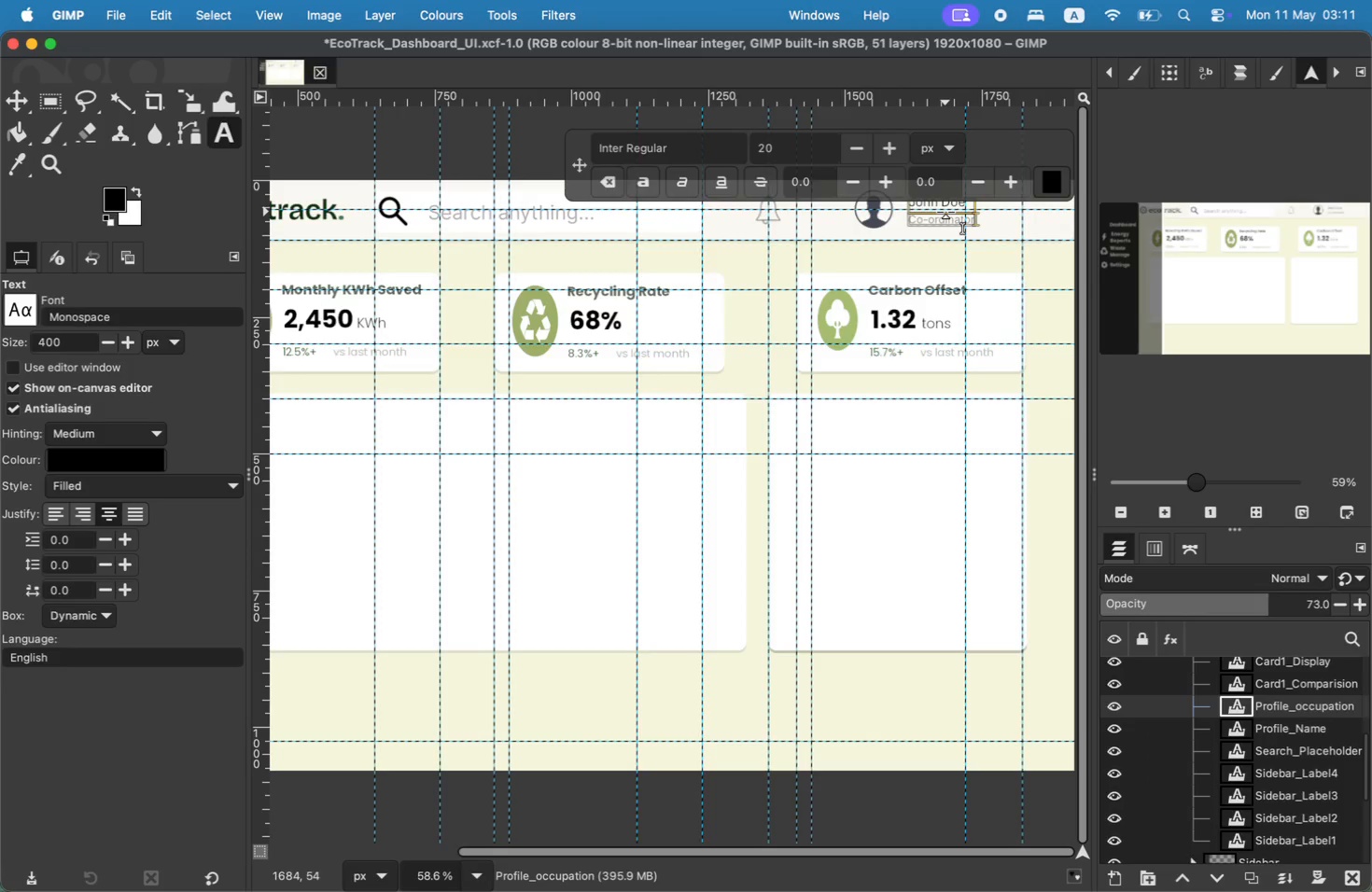 
left_click([938, 205])
 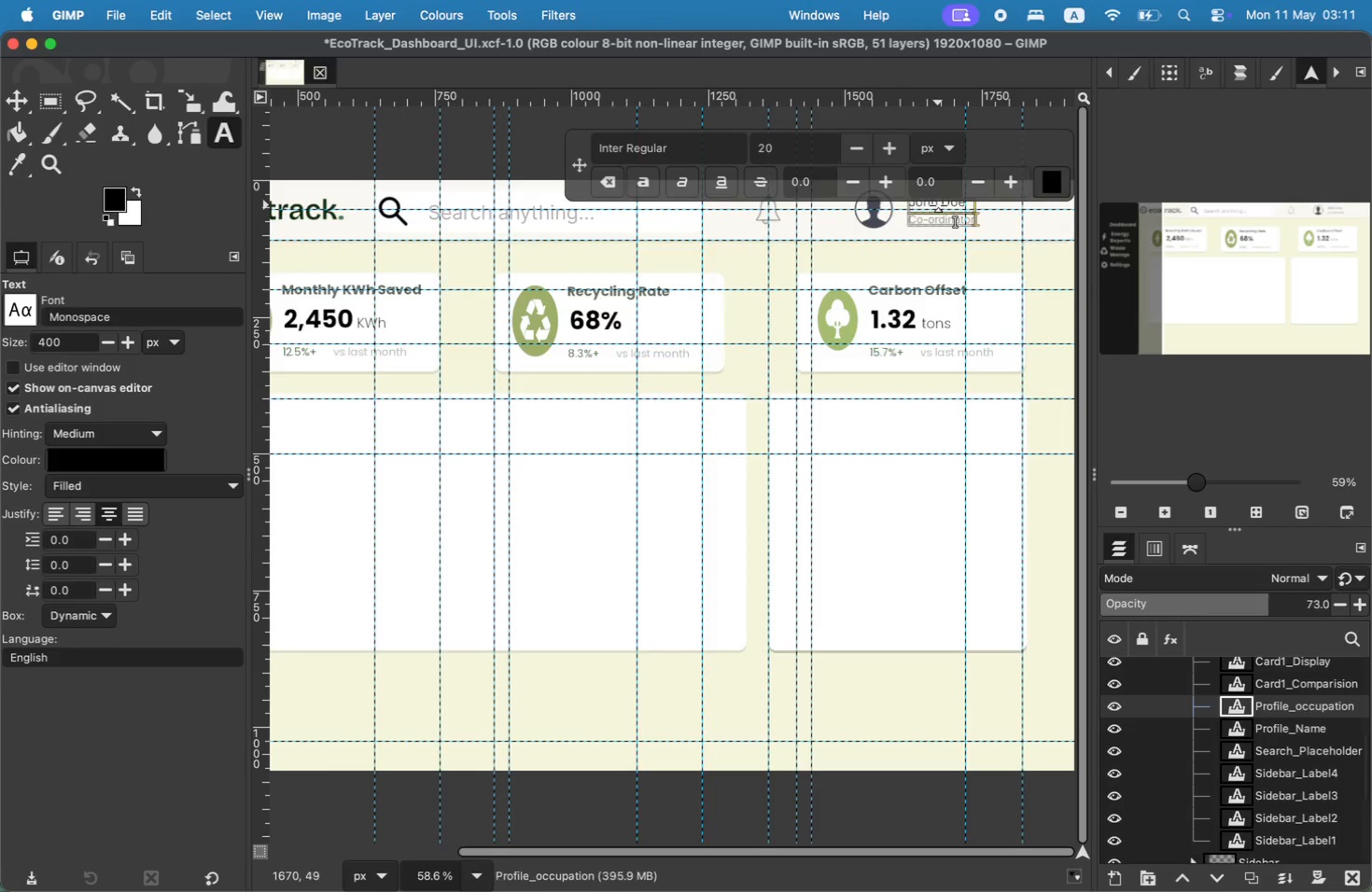 
hold_key(key=CommandLeft, duration=1.13)
 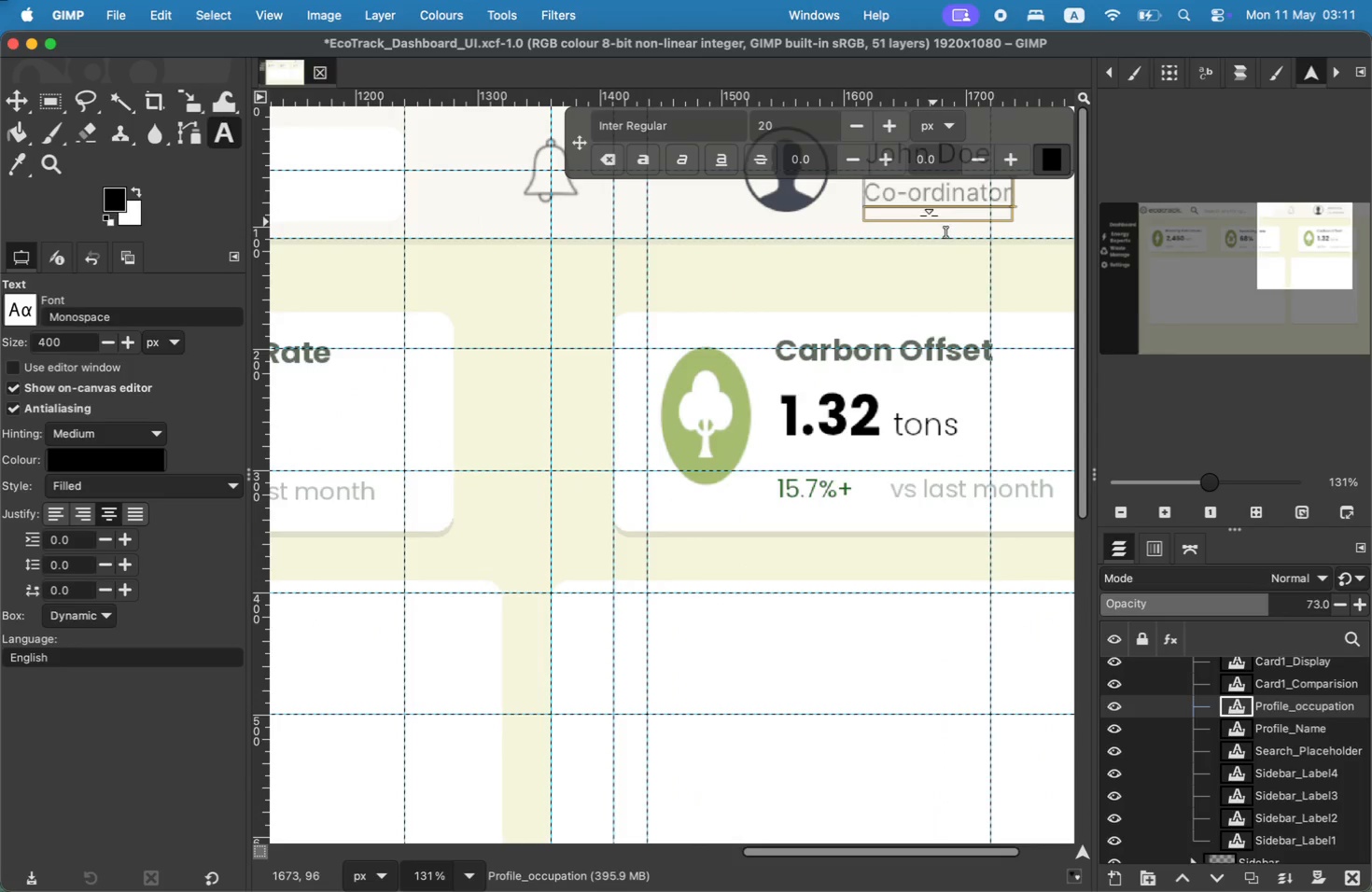 
left_click([917, 196])
 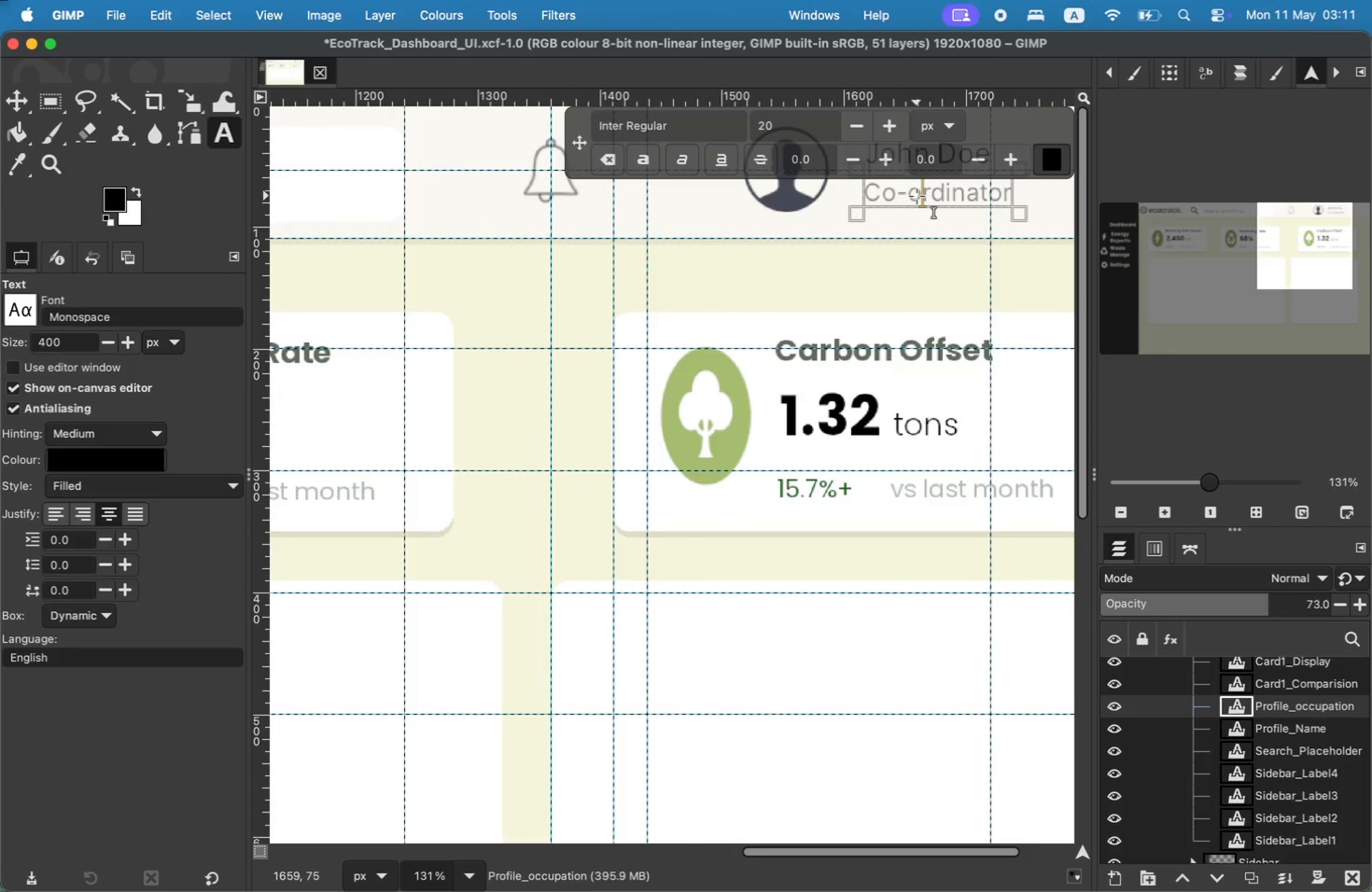 
key(ArrowLeft)
 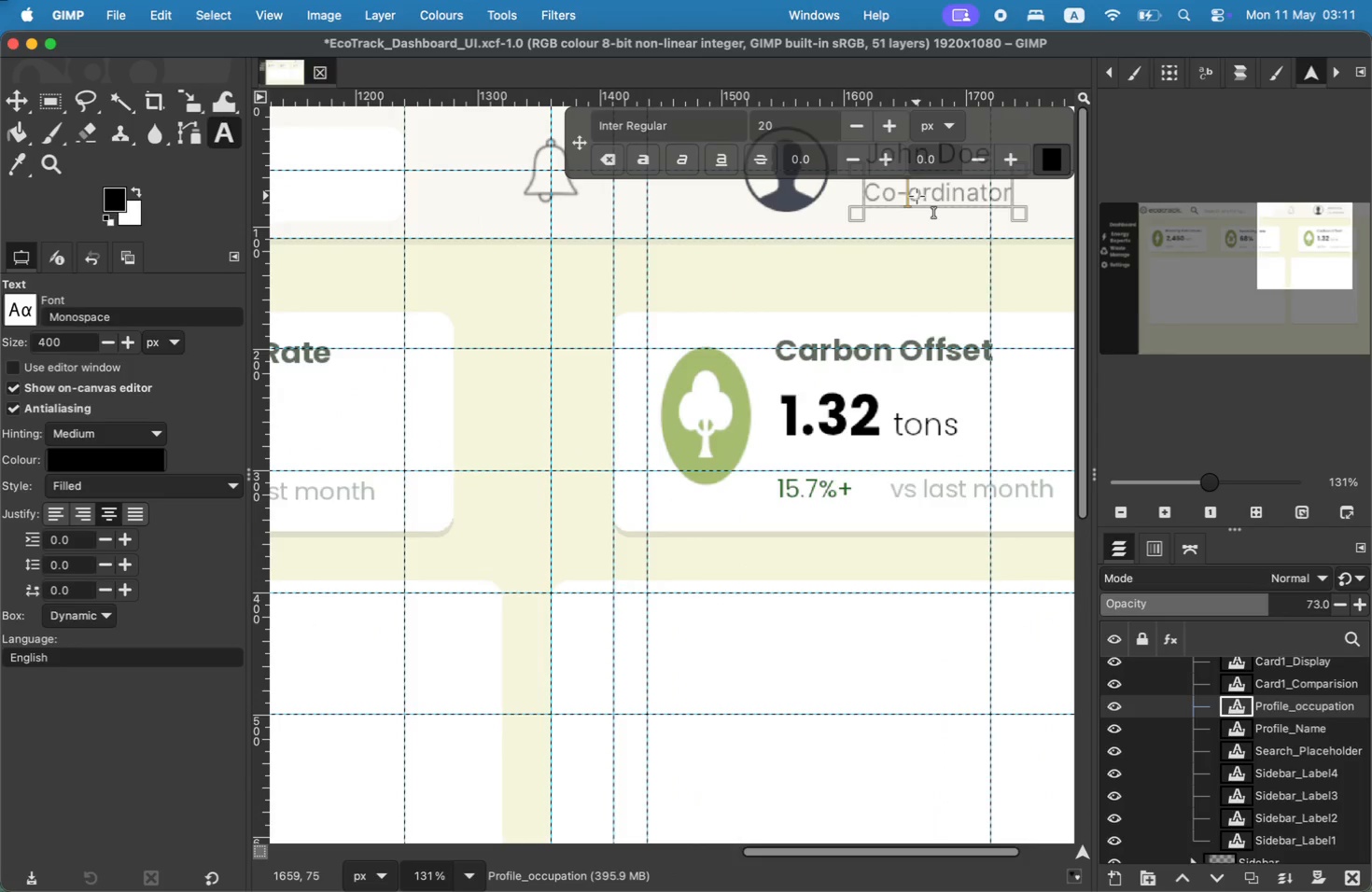 
key(ArrowLeft)
 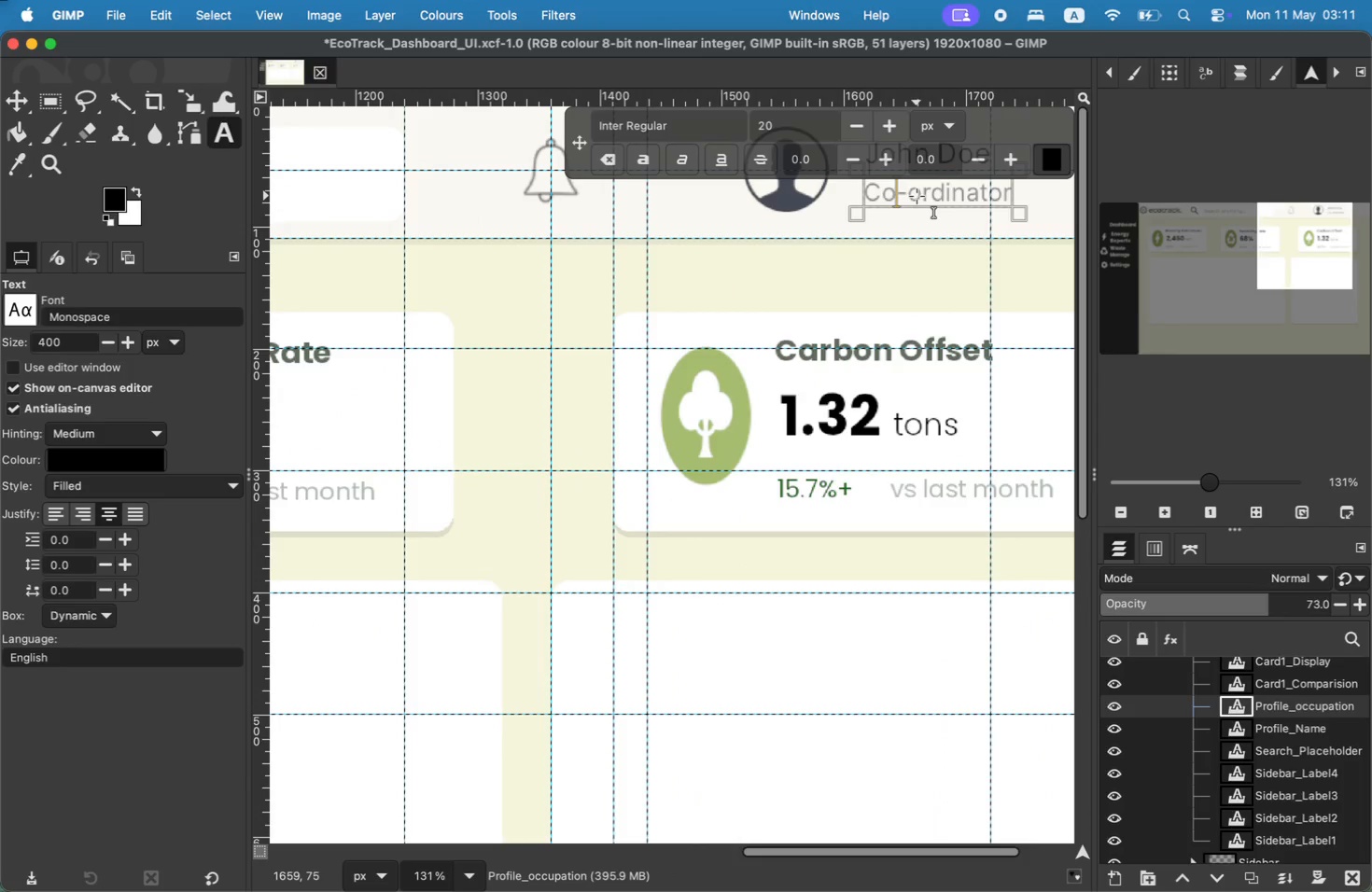 
key(ArrowLeft)
 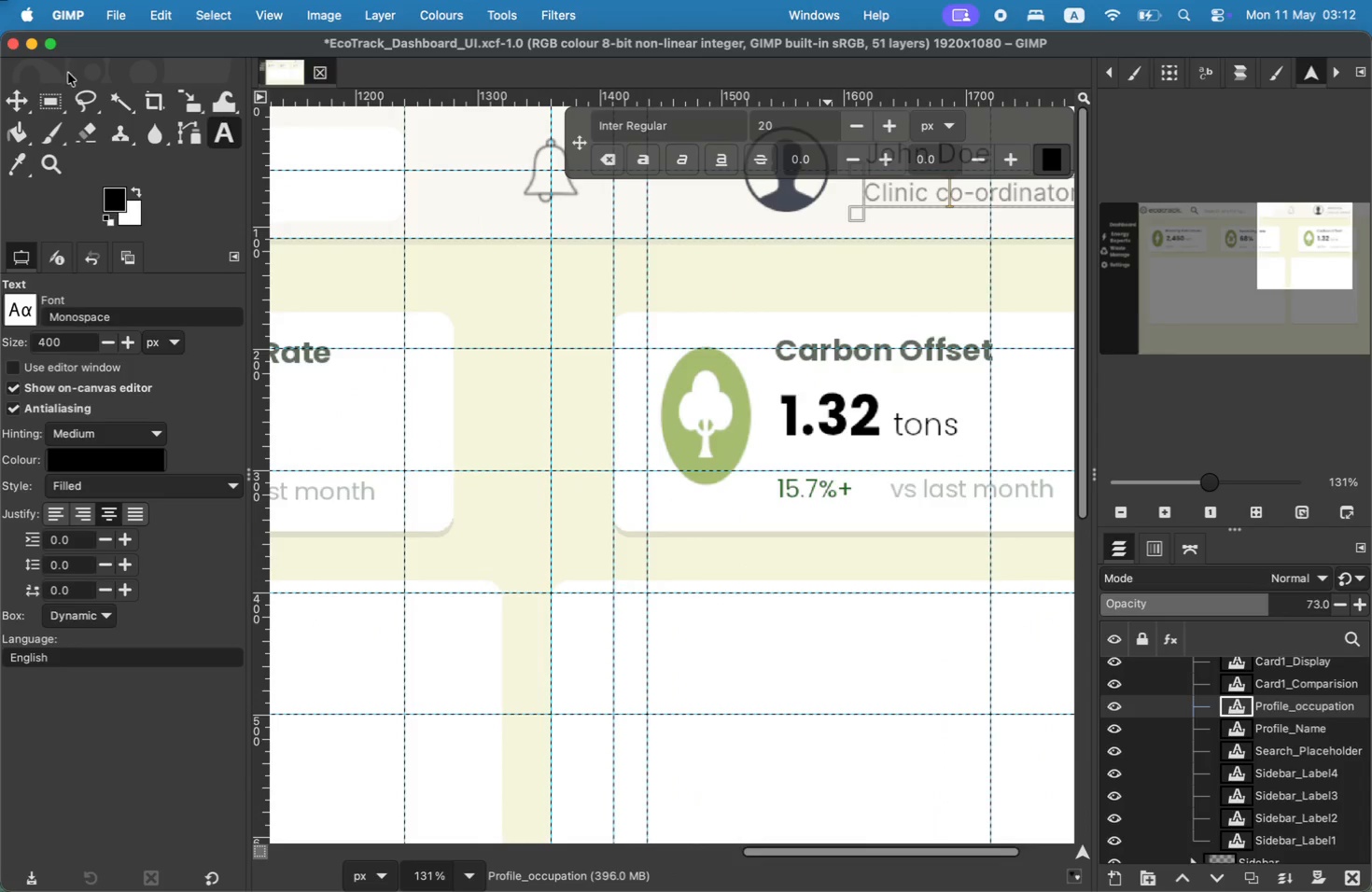 
type(linic c)
 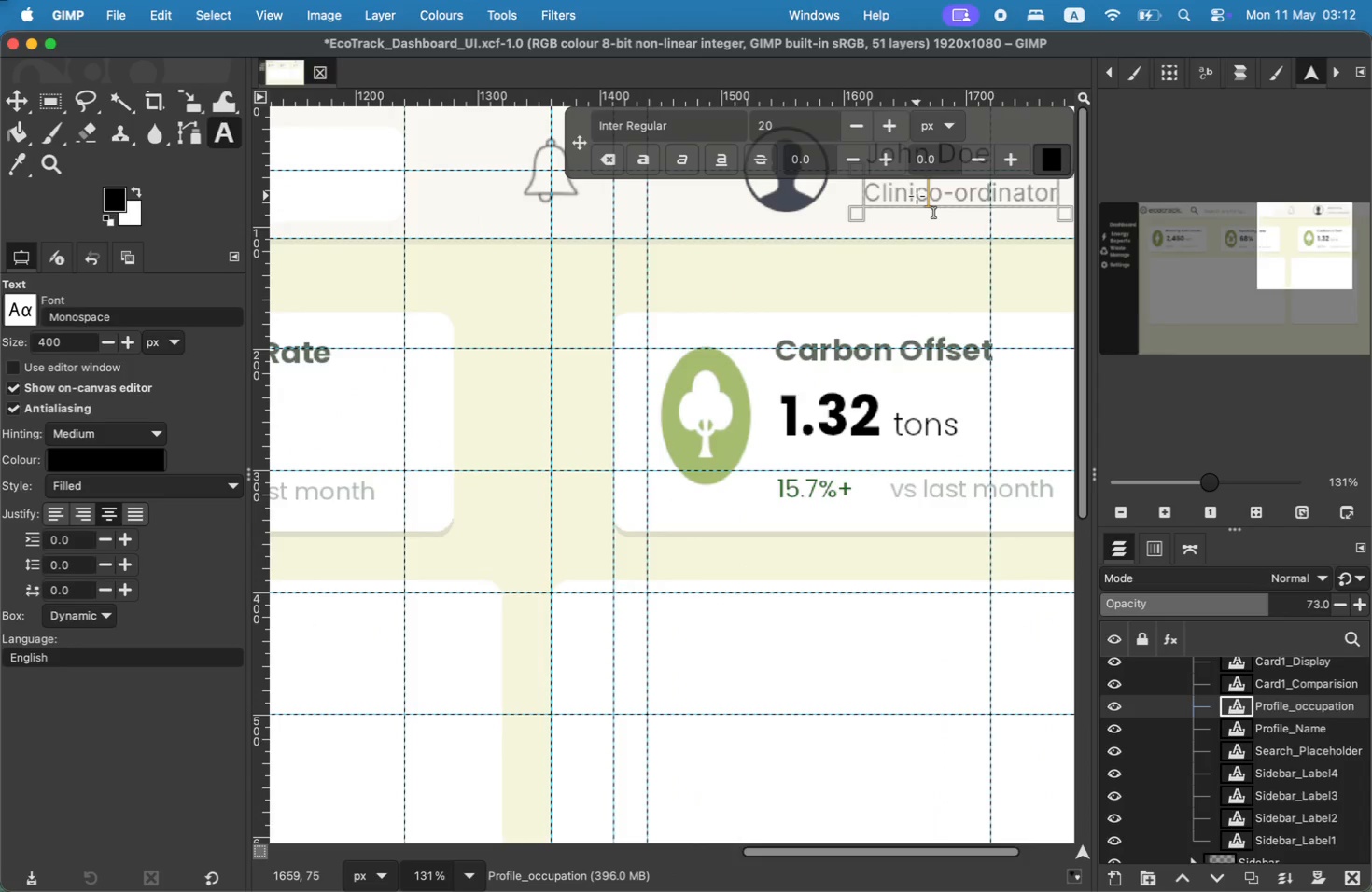 
left_click([25, 105])
 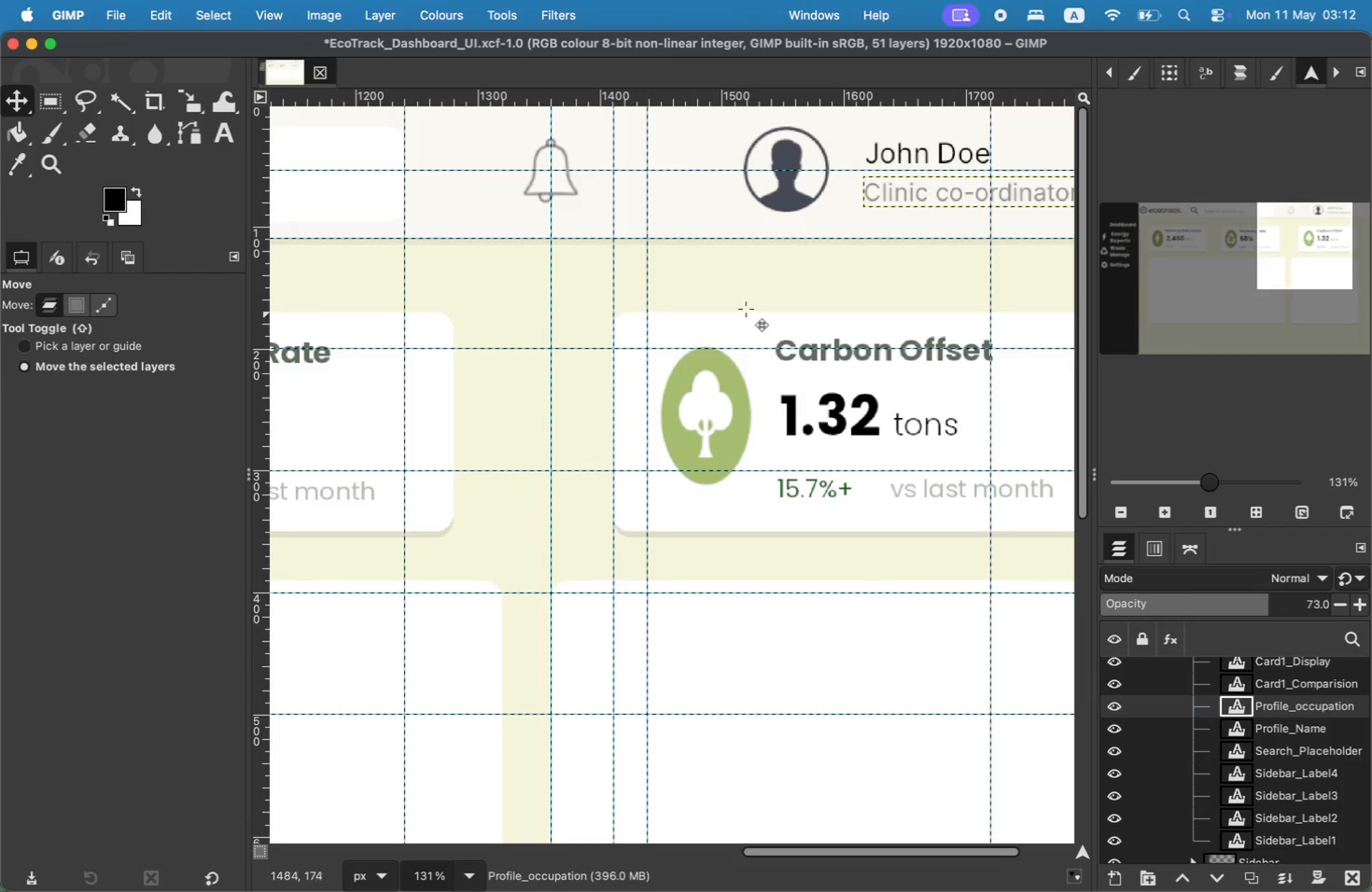 
left_click_drag(start_coordinate=[889, 851], to_coordinate=[979, 851])
 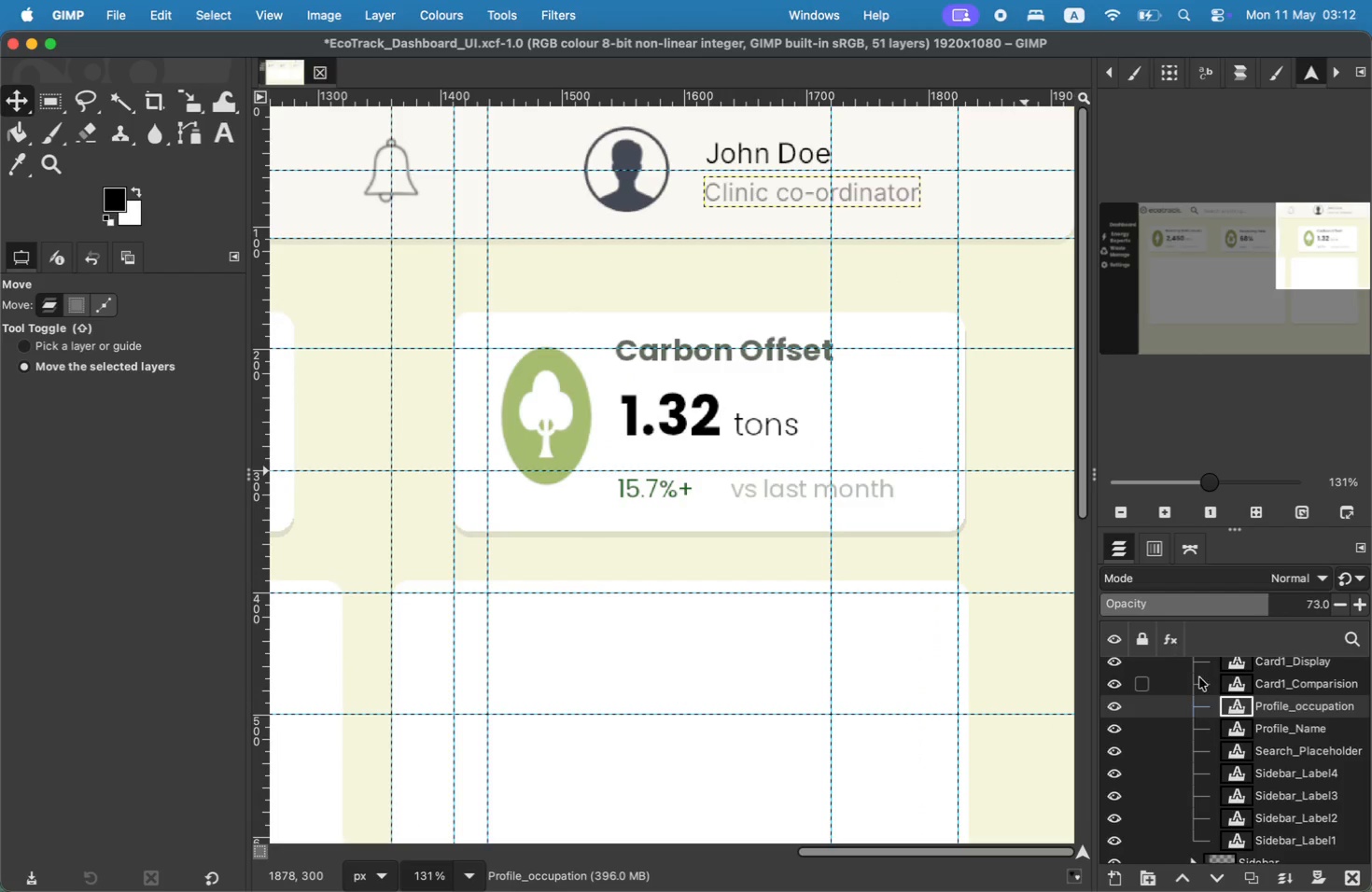 
left_click([1288, 730])
 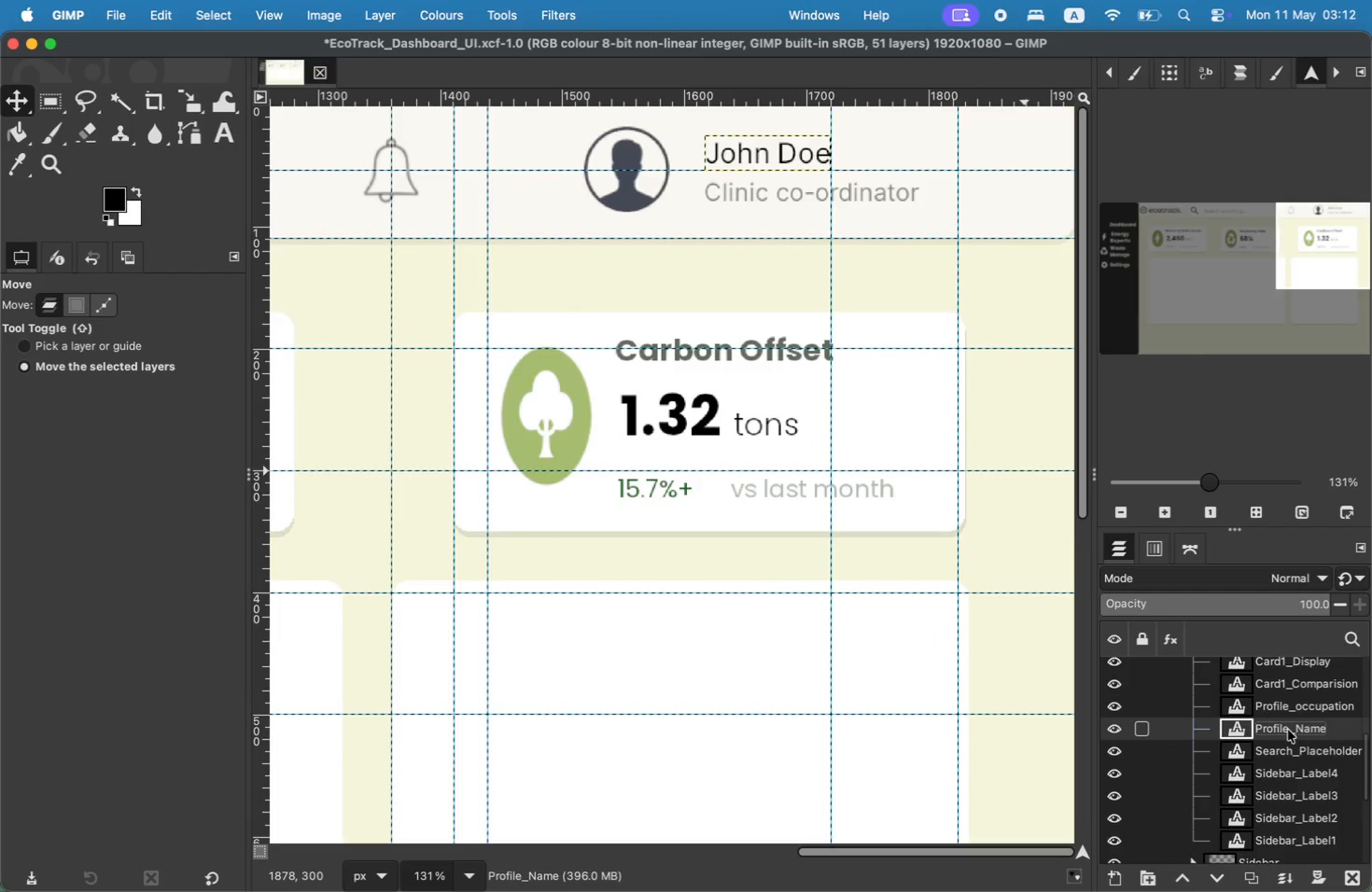 
left_click_drag(start_coordinate=[760, 143], to_coordinate=[795, 144])
 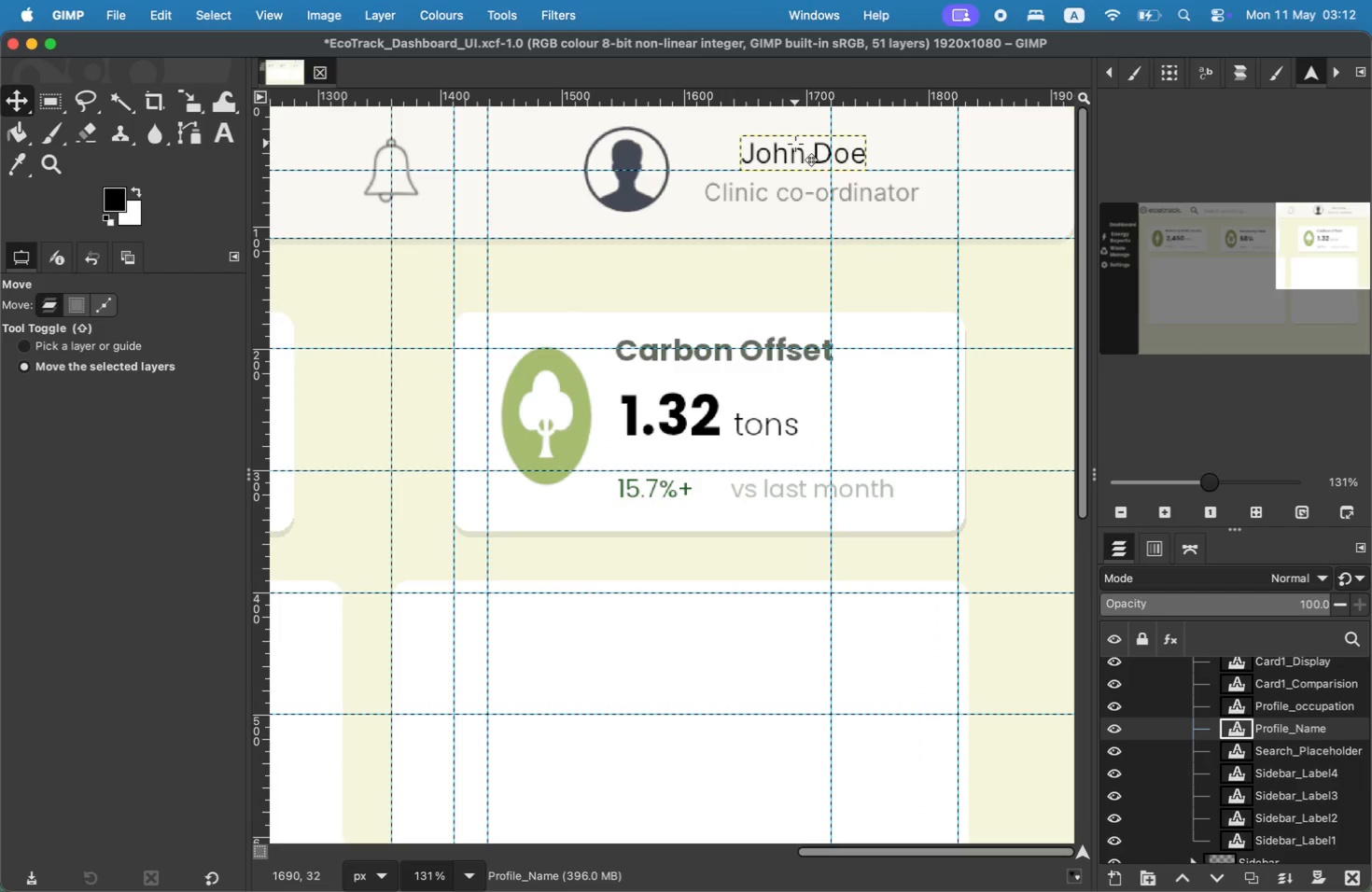 
key(Meta+CommandLeft)
 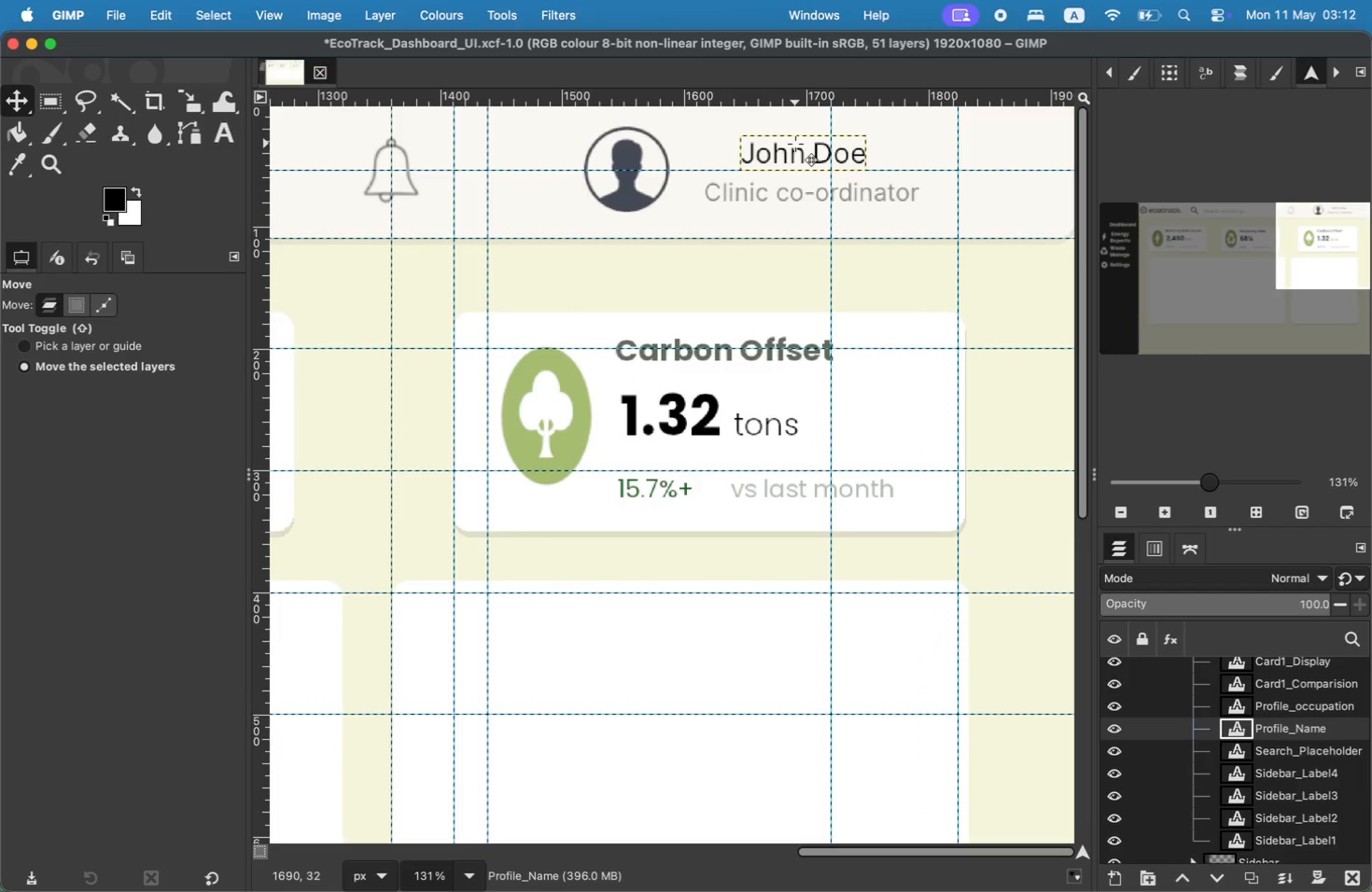 
key(Meta+Tab)